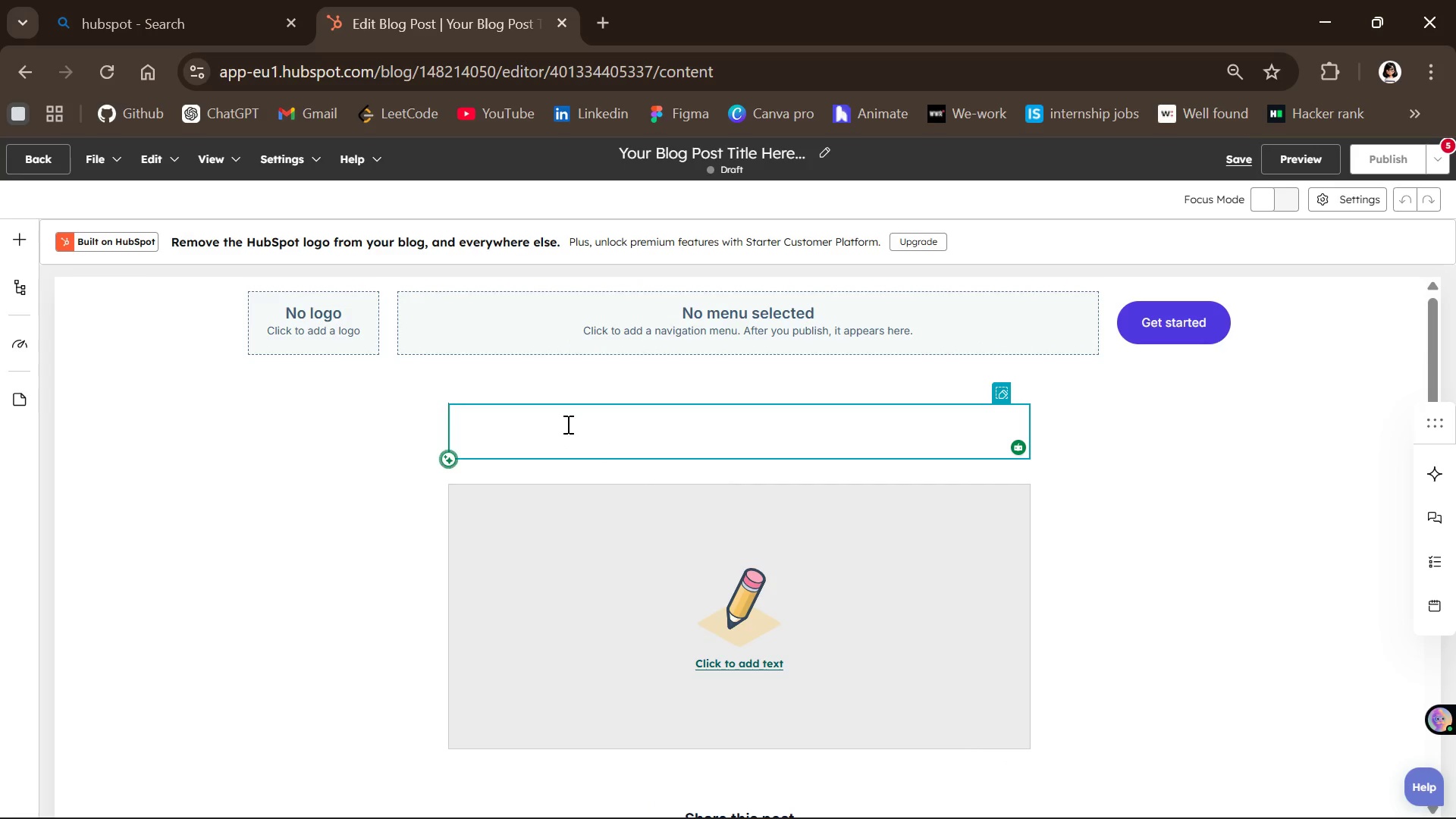 
type(The science of Scalp Aging )
 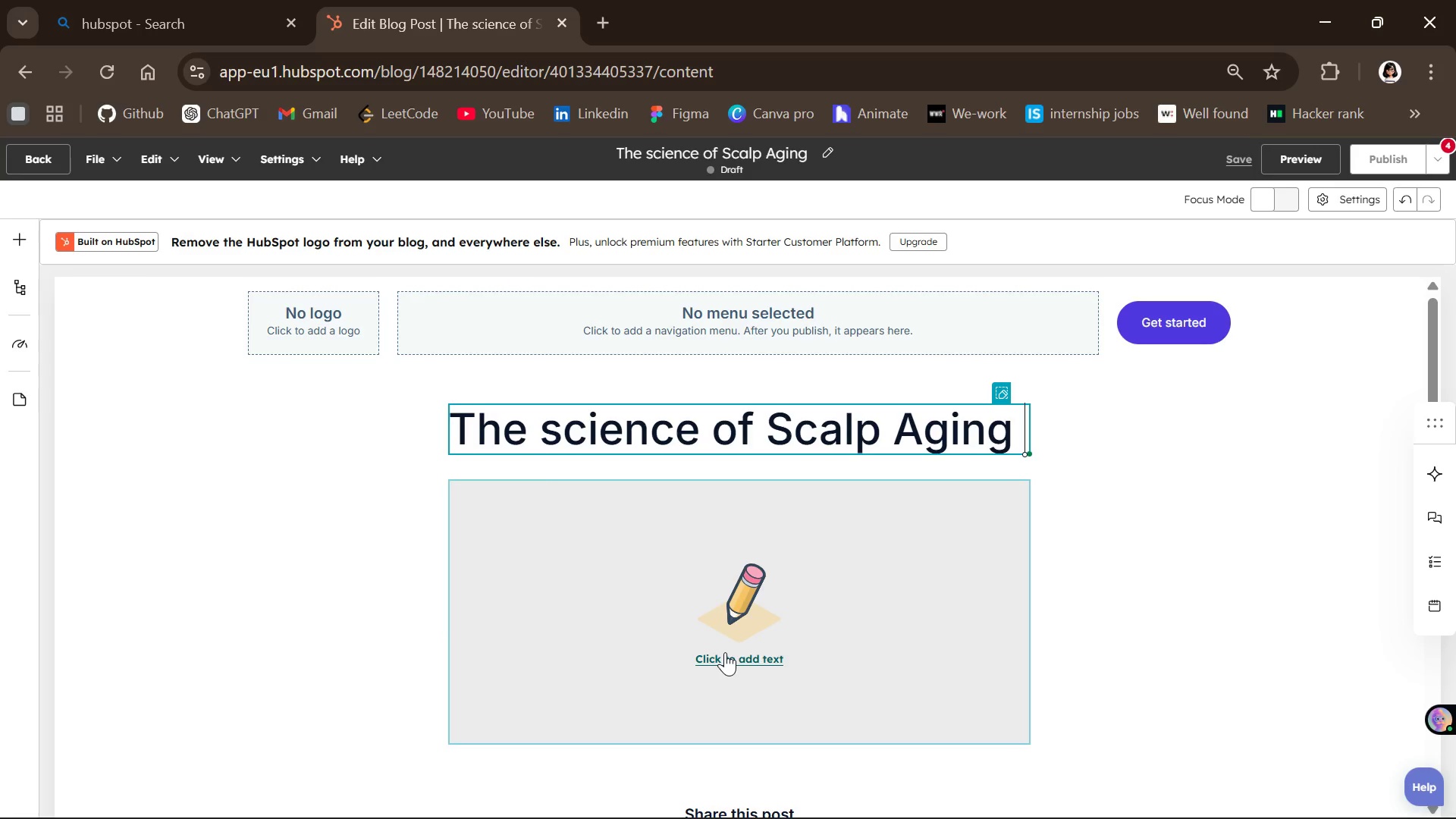 
wait(6.0)
 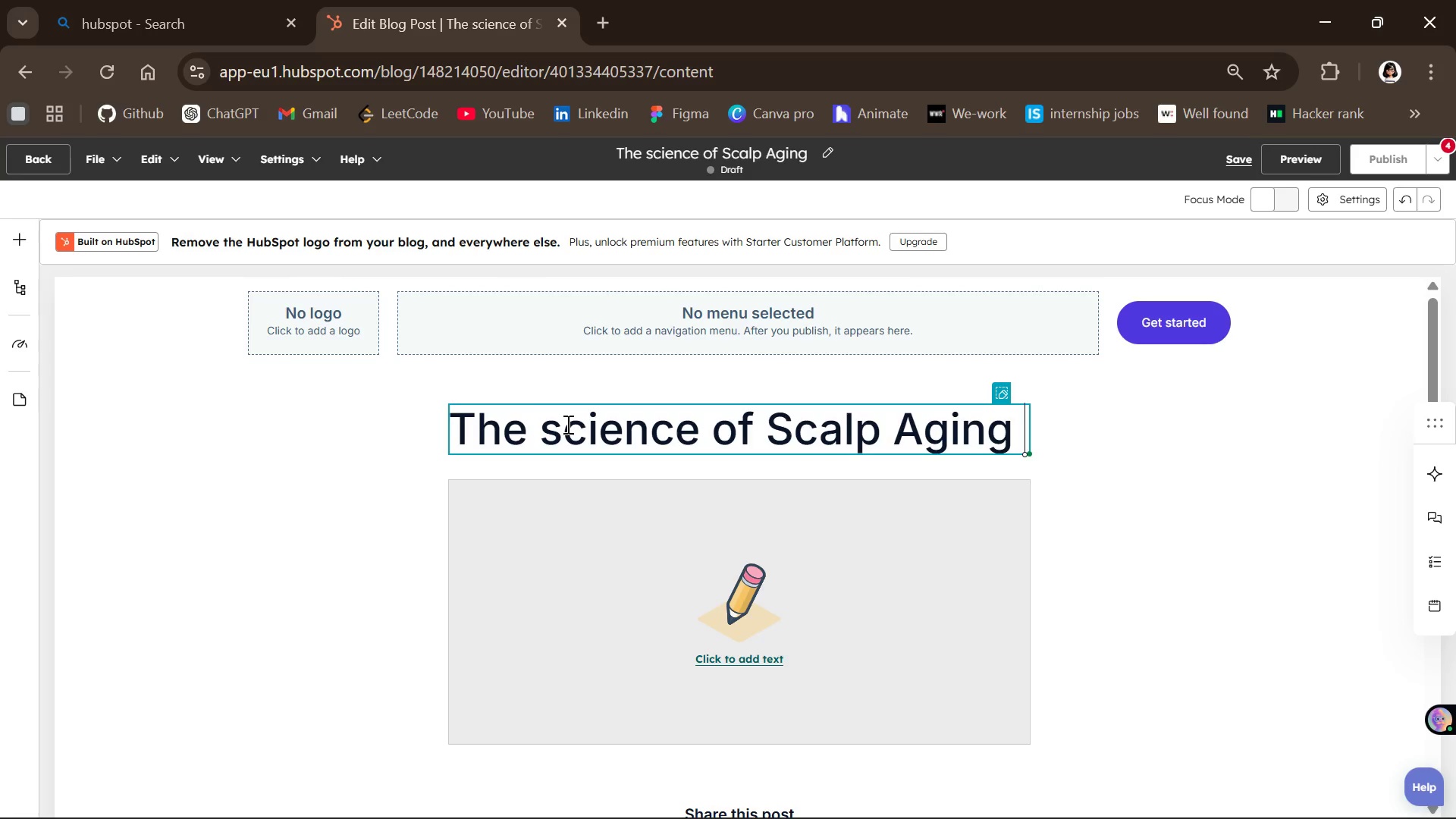 
left_click([15, 241])
 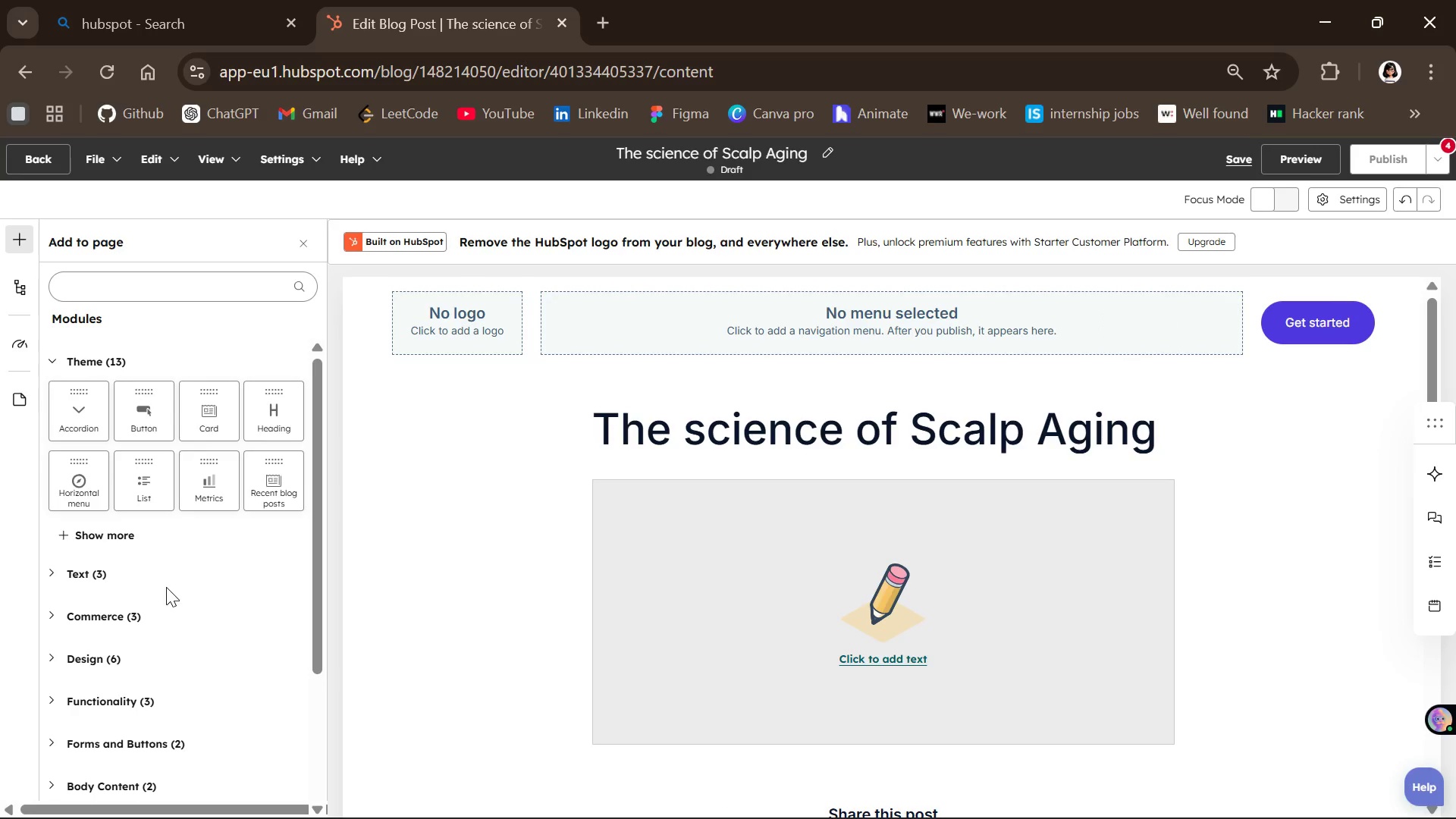 
left_click([154, 281])
 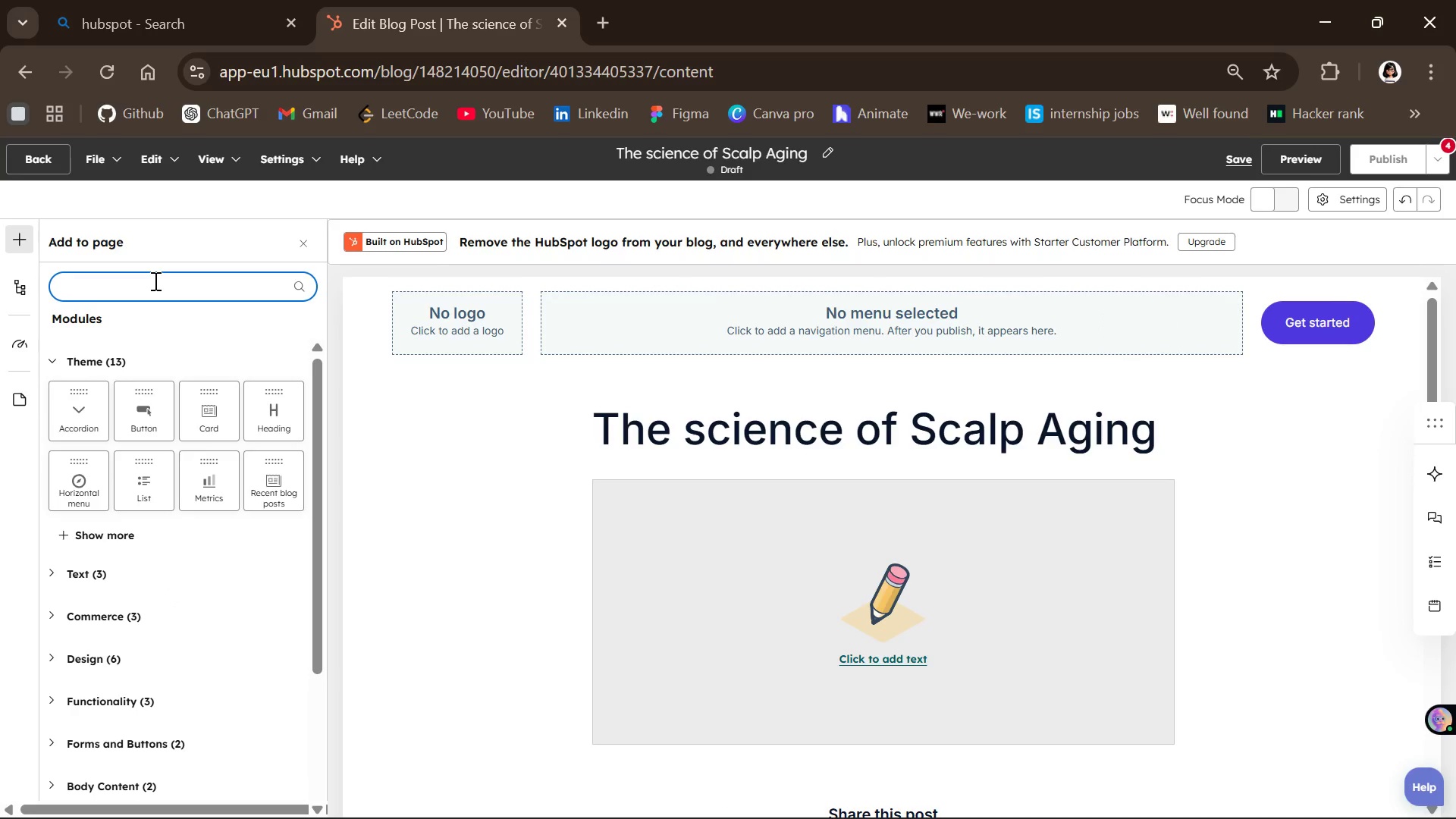 
type(hi)
key(Backspace)
type(1)
 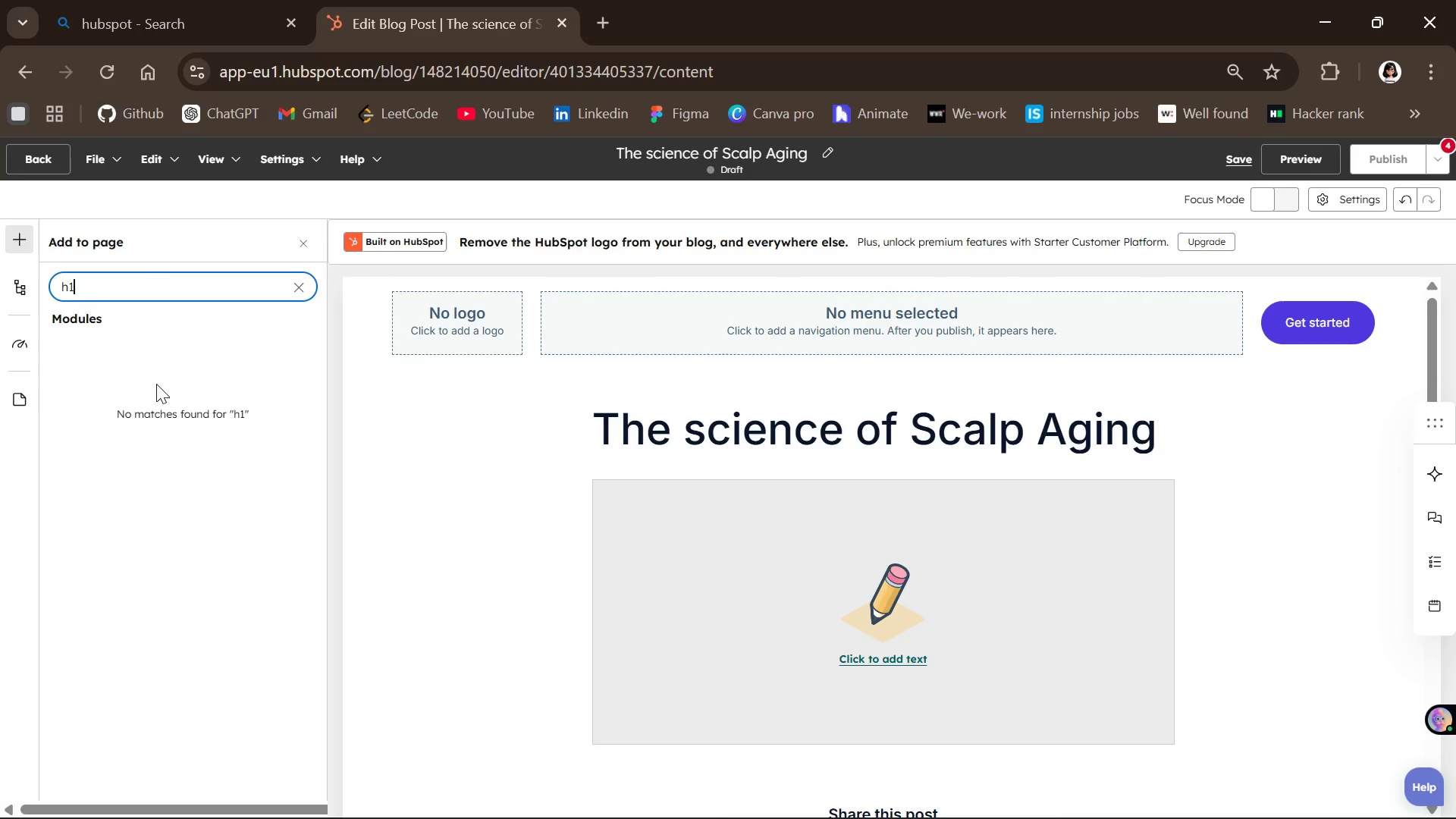 
key(Backspace)
 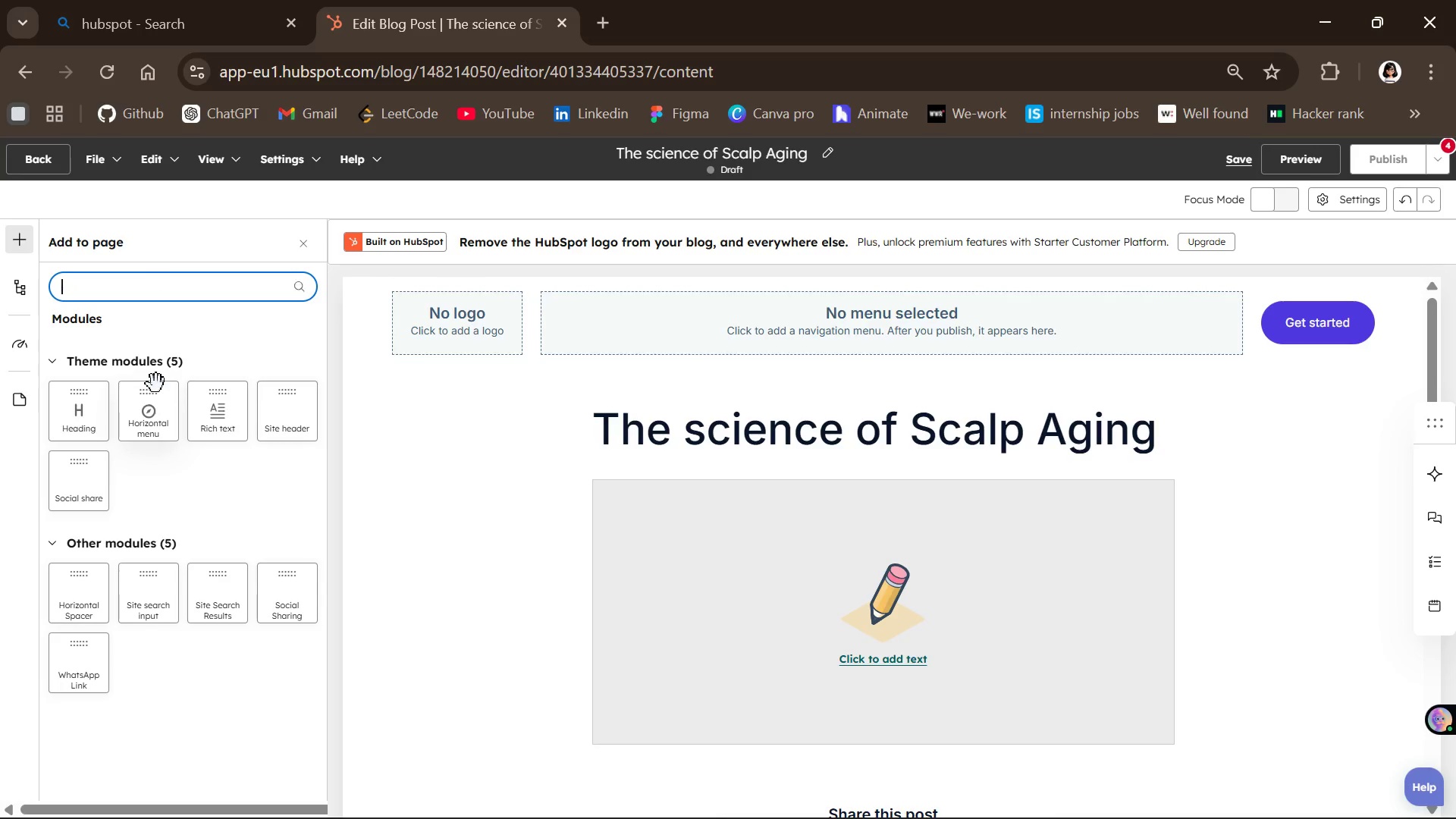 
key(Backspace)
 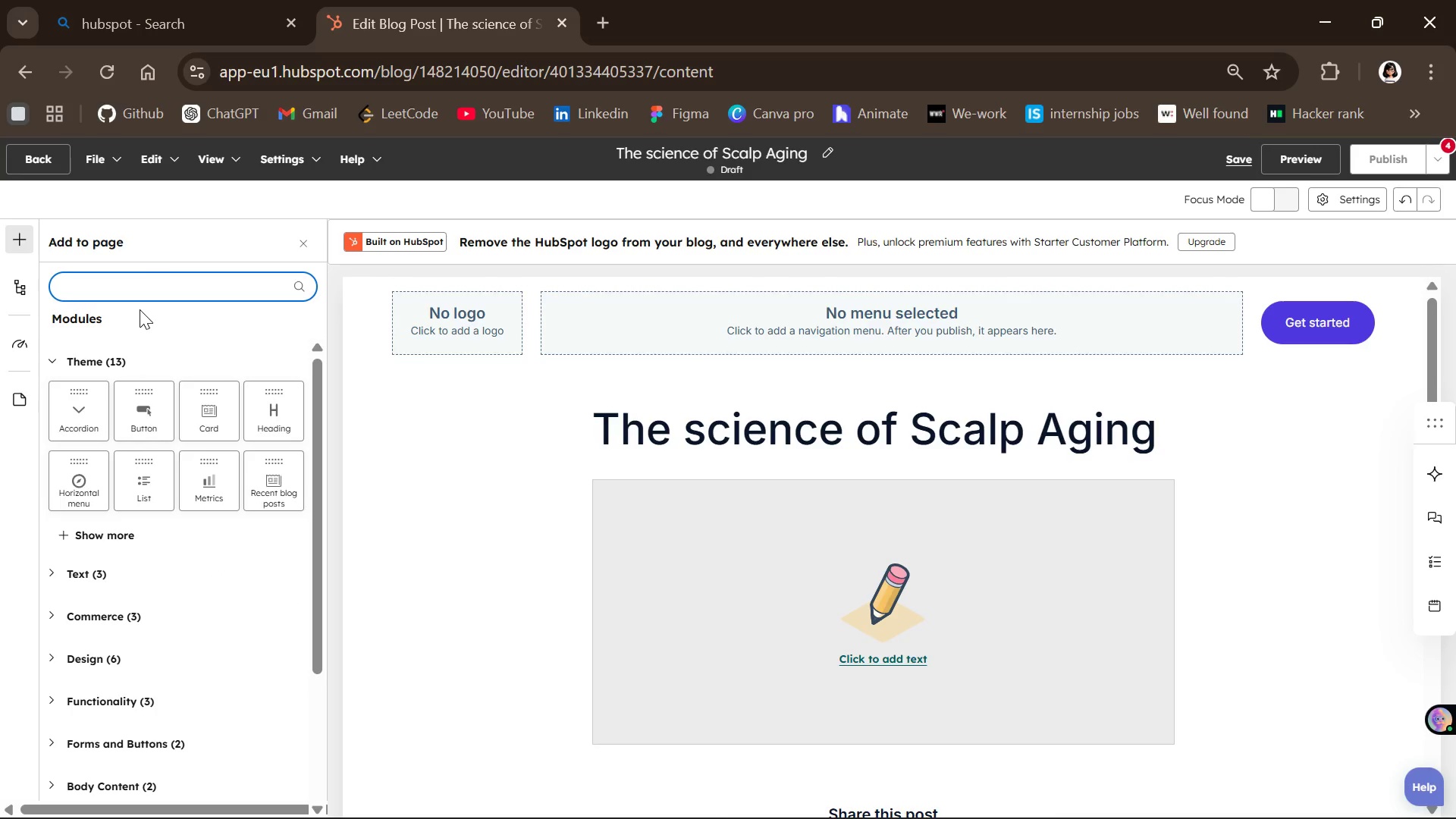 
key(H)
 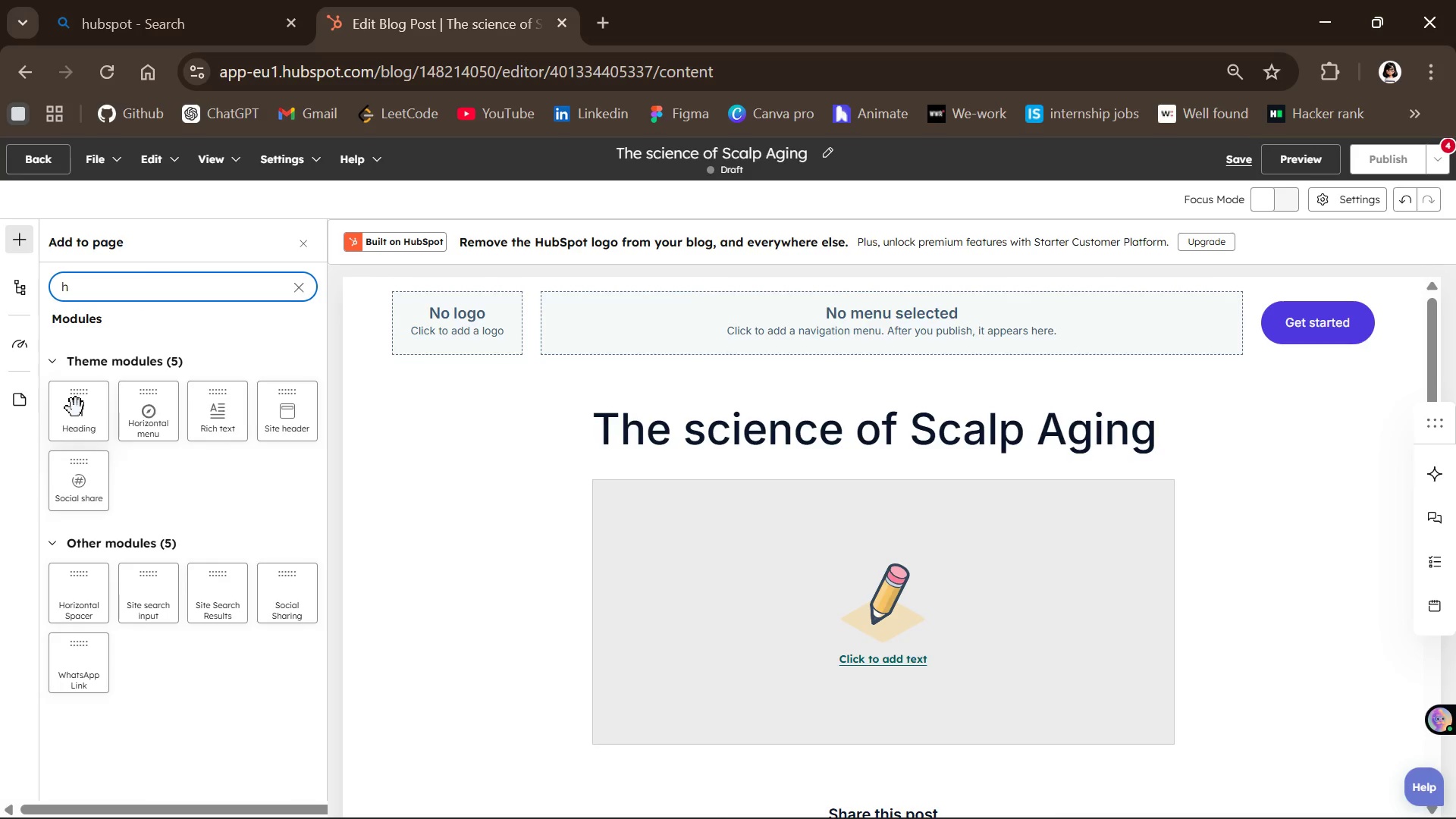 
left_click([76, 408])
 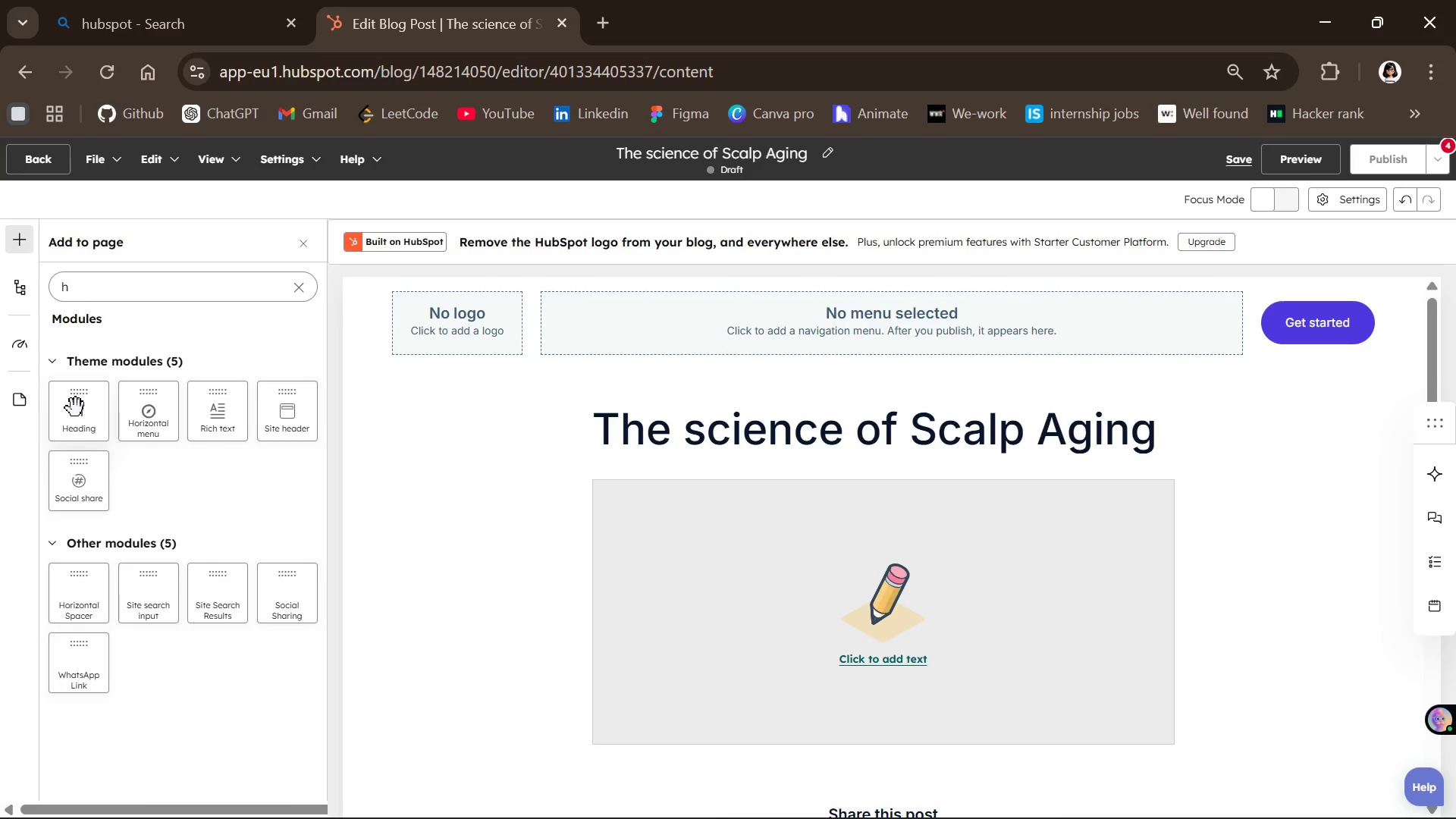 
left_click_drag(start_coordinate=[76, 408], to_coordinate=[805, 605])
 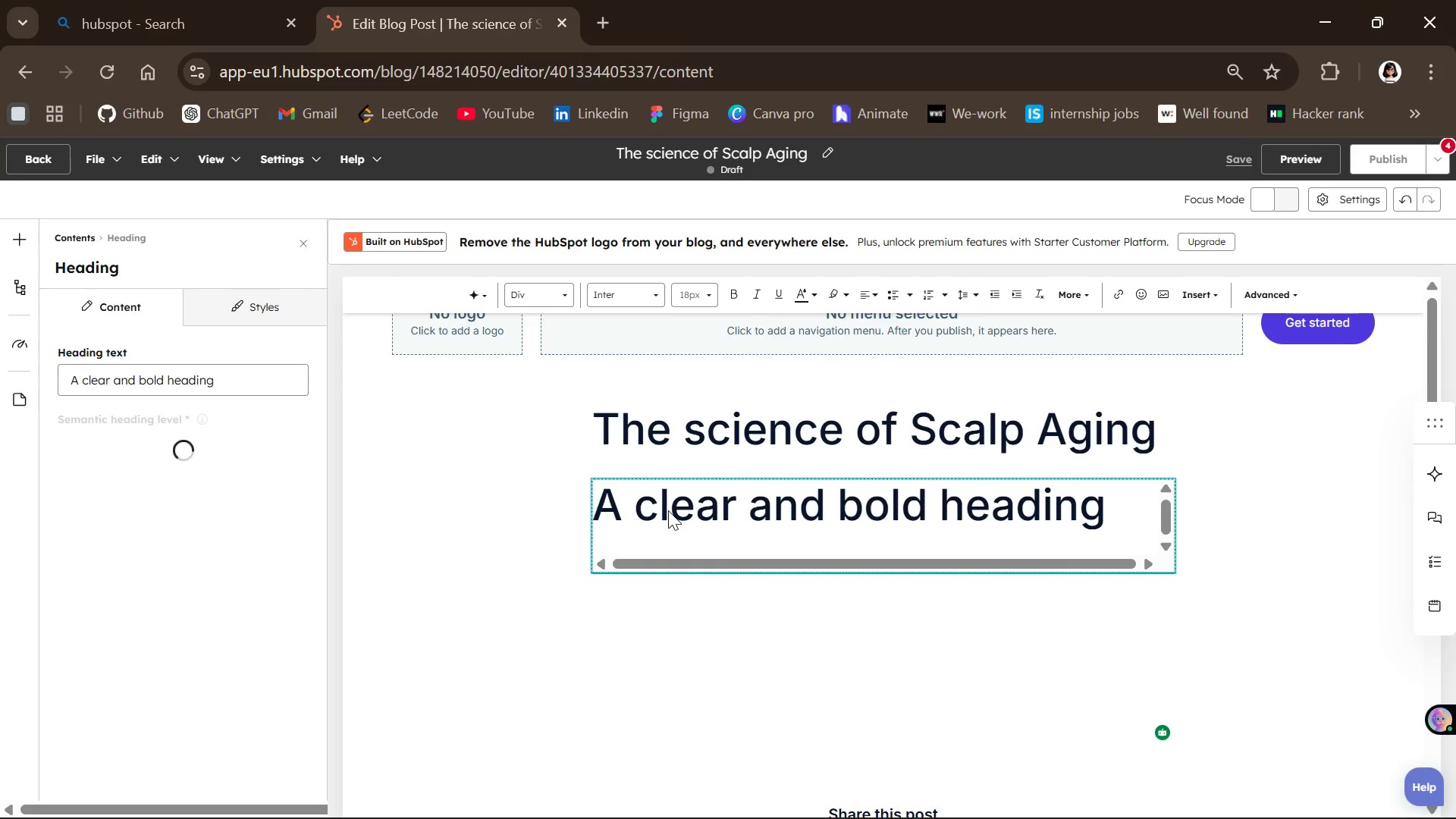 
wait(15.42)
 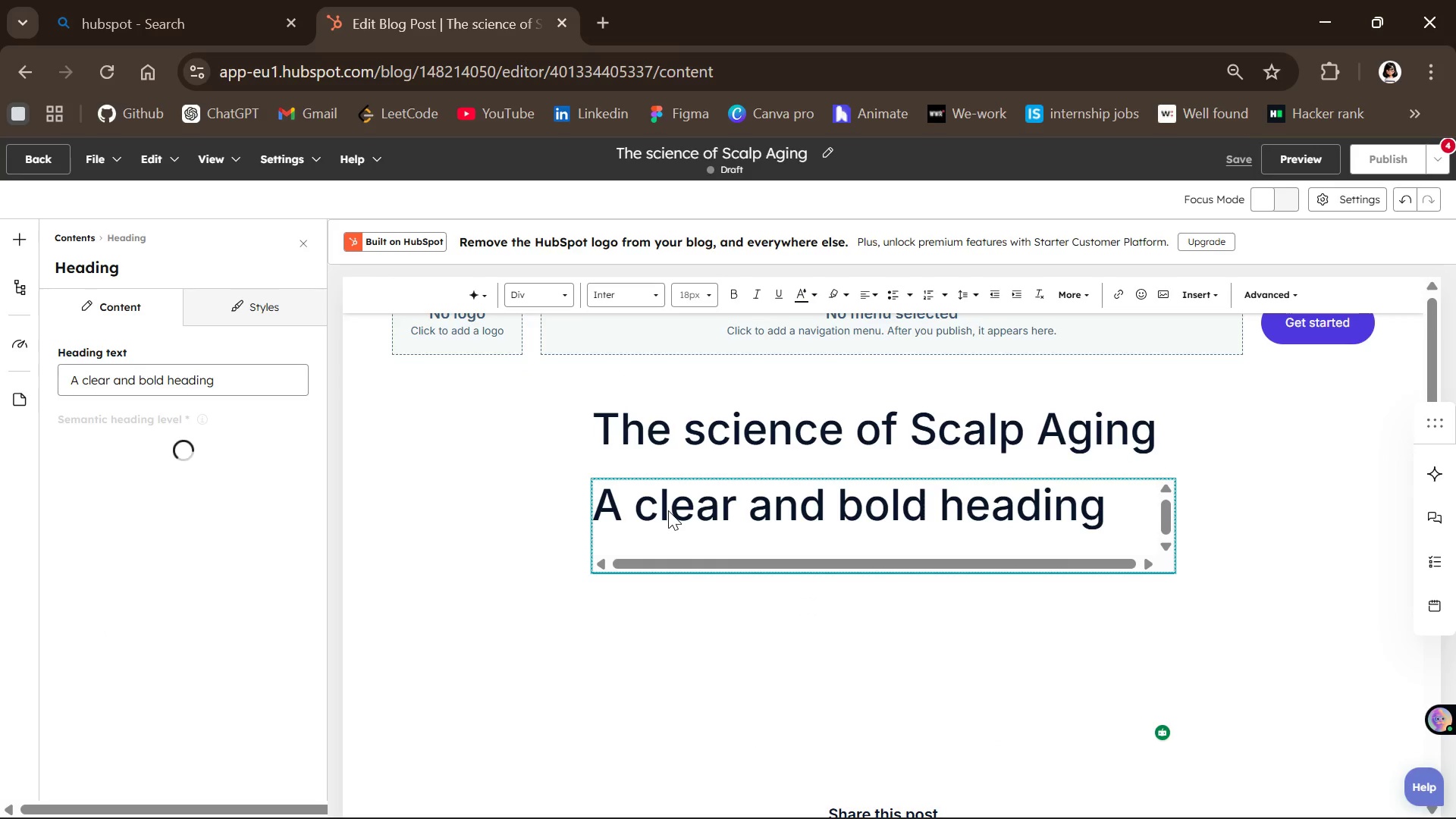 
left_click([1134, 510])
 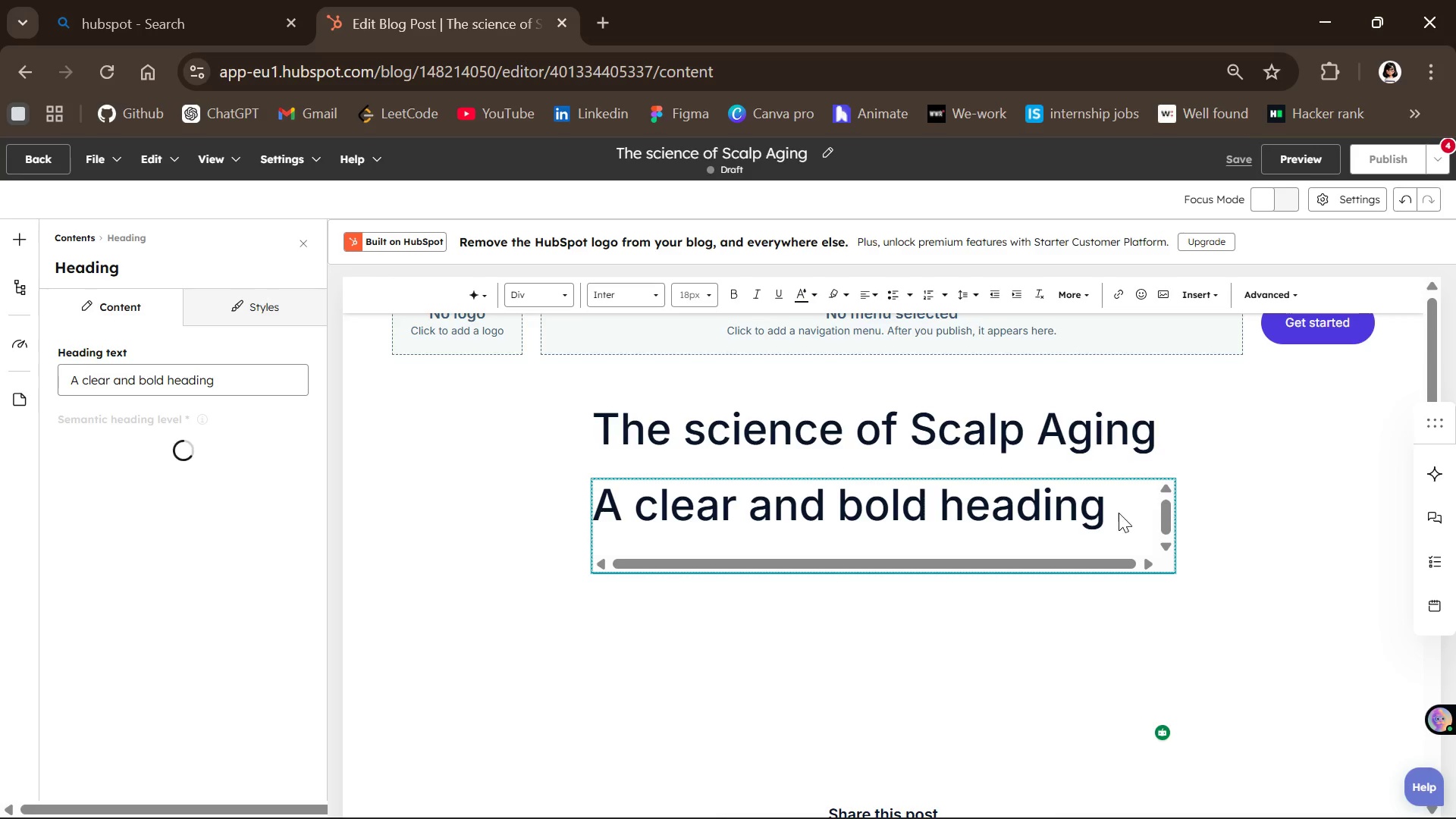 
left_click([1116, 514])
 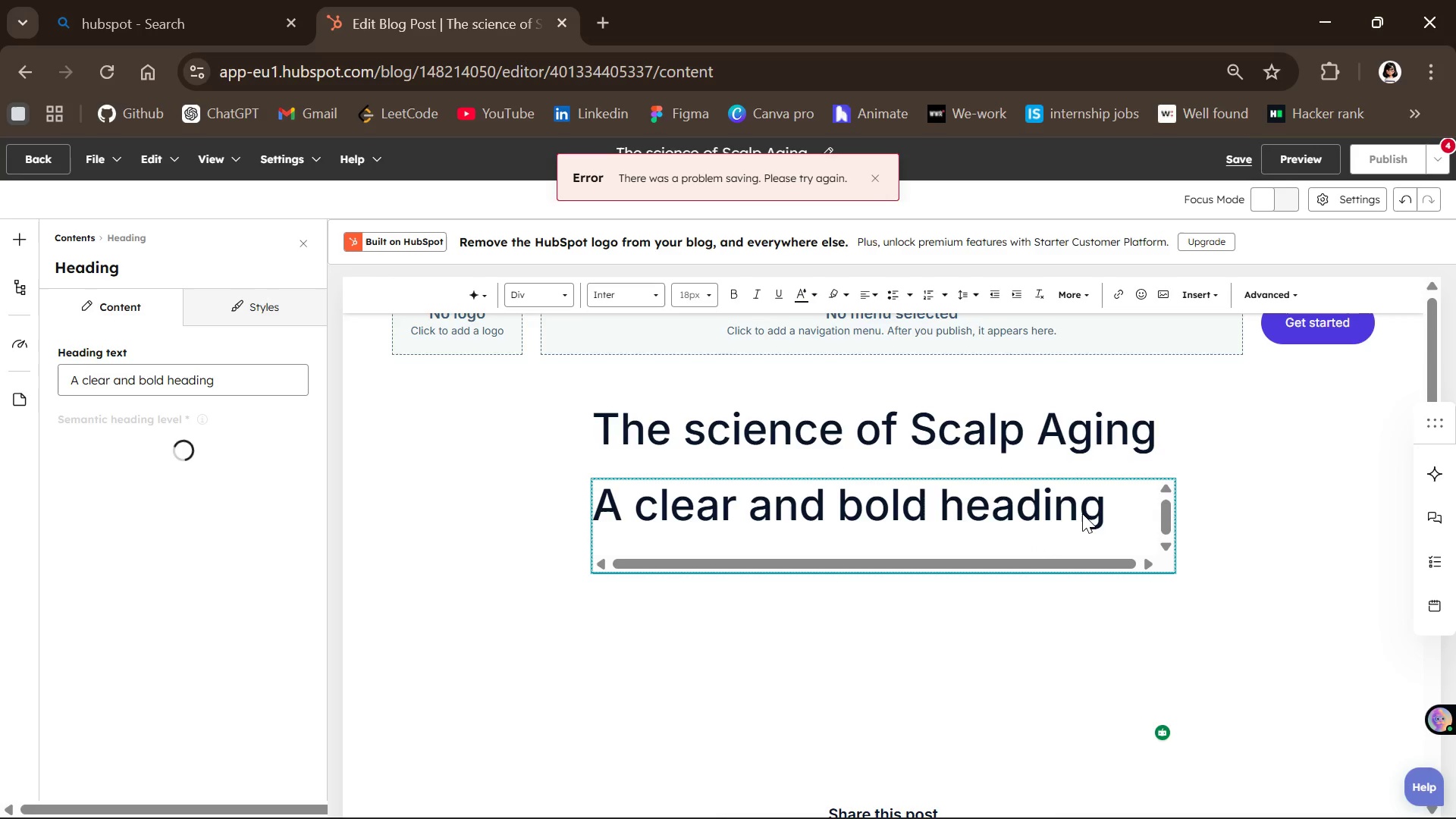 
wait(6.36)
 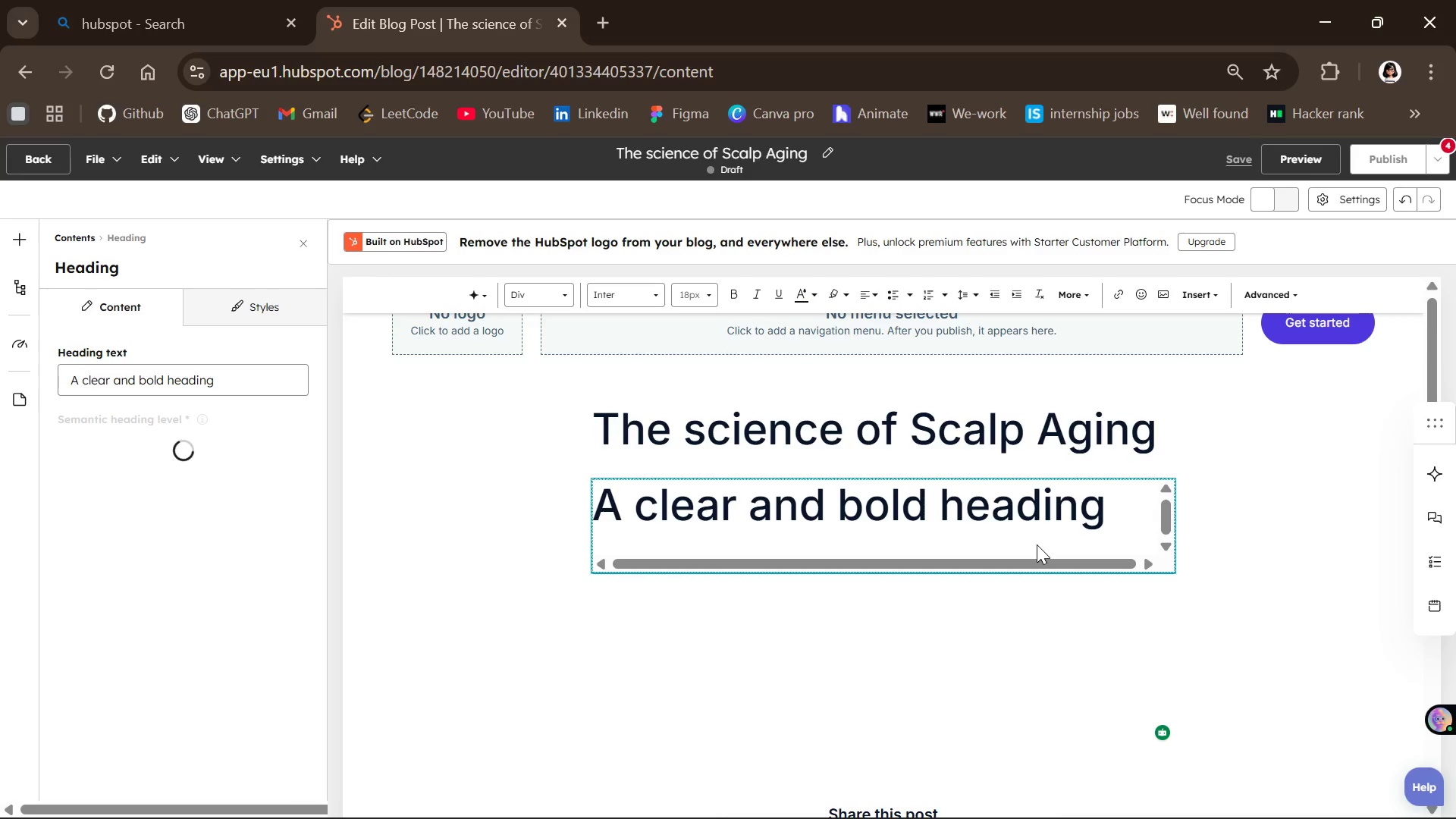 
mouse_move([1007, 779])
 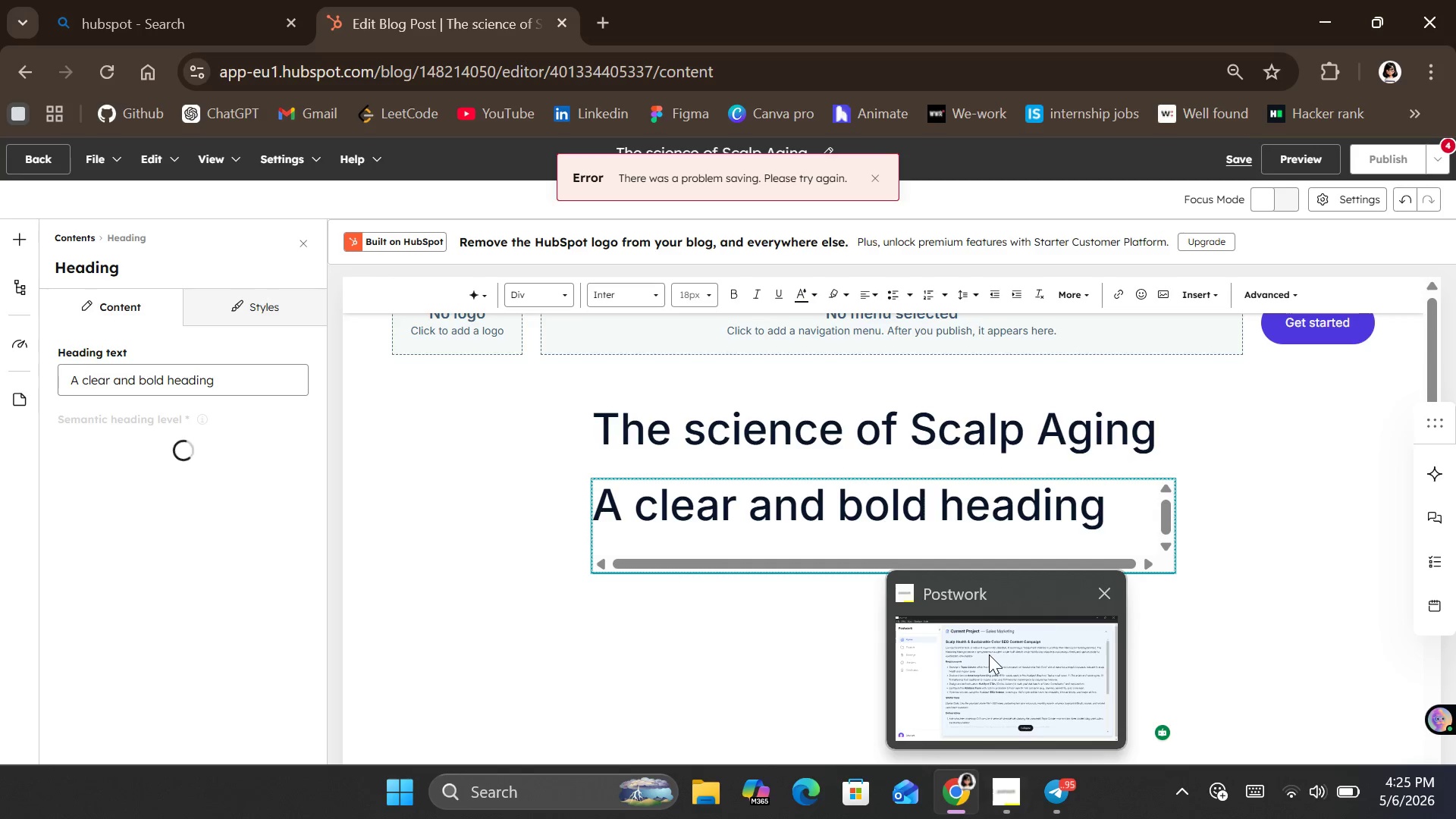 
left_click([989, 654])